 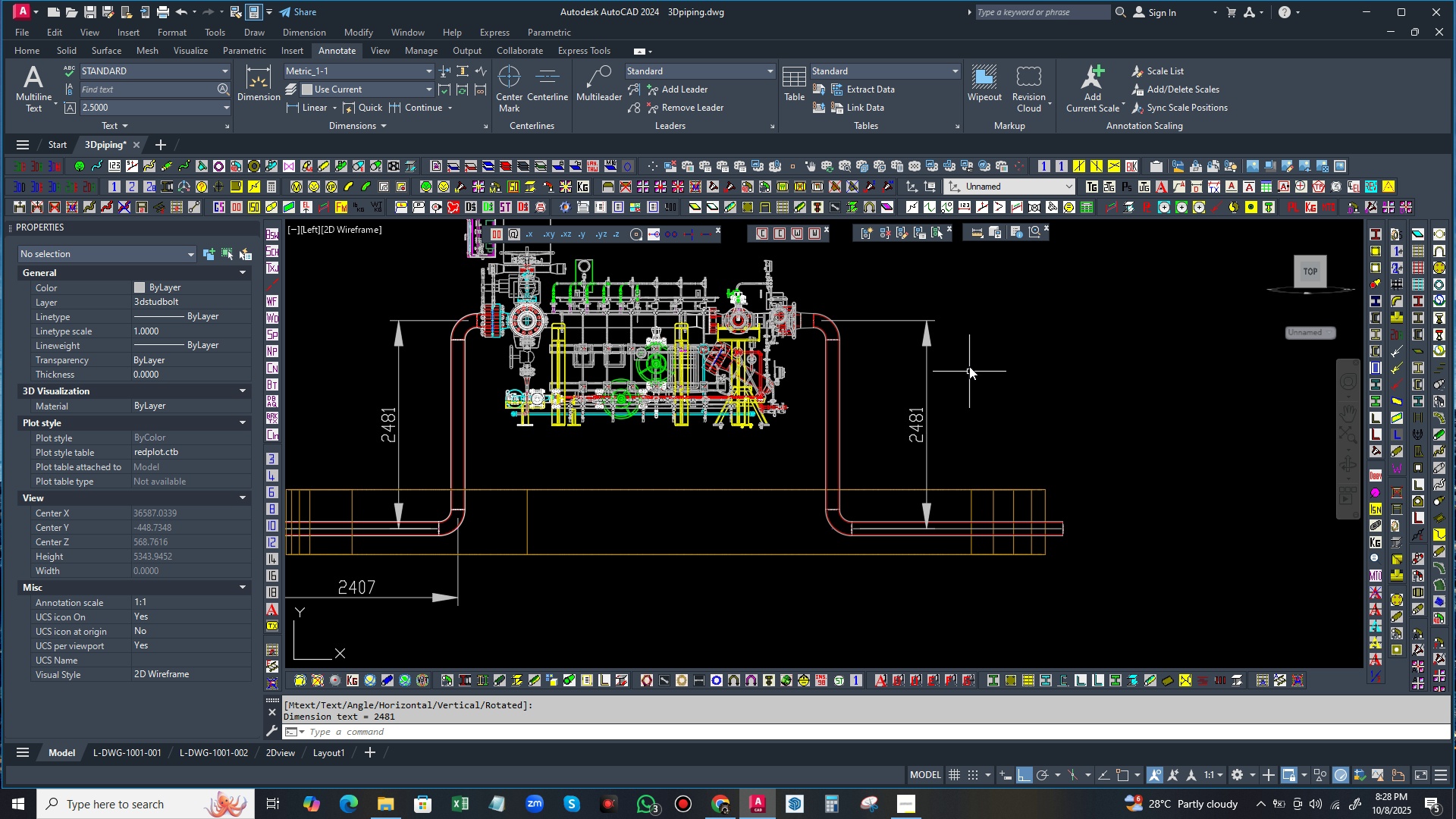 
scroll: coordinate [976, 343], scroll_direction: down, amount: 1.0
 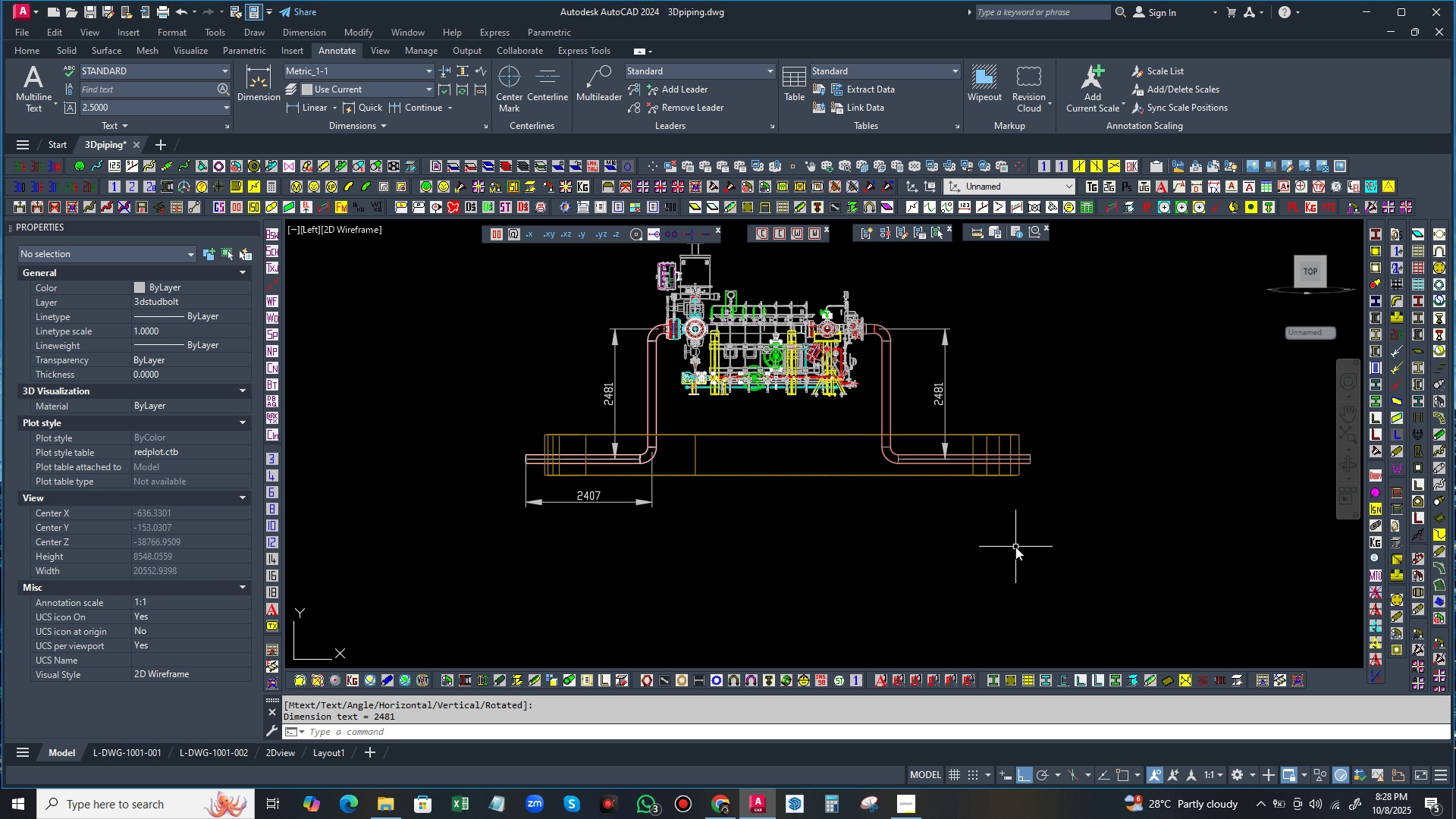 
wait(6.02)
 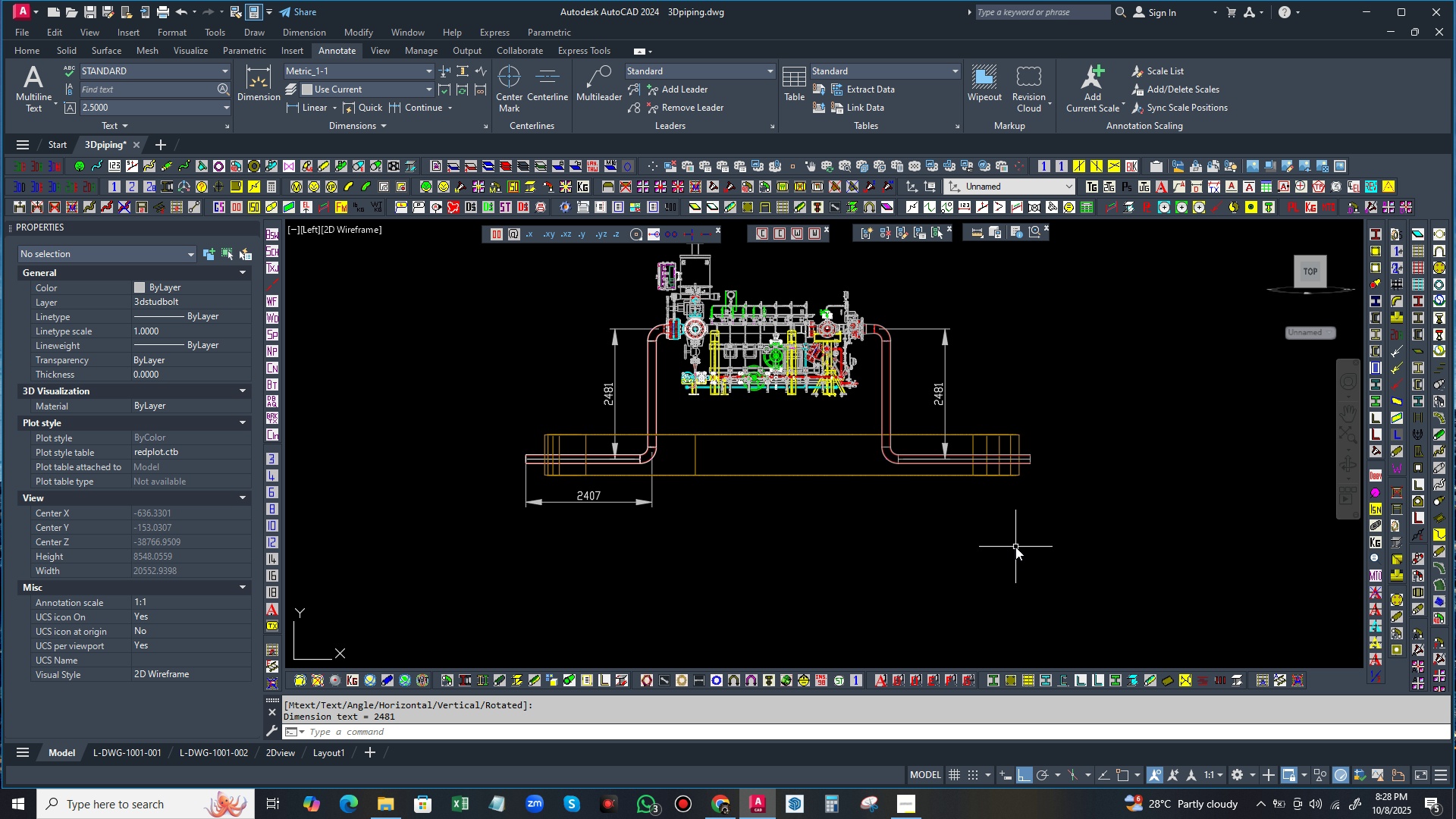 
scroll: coordinate [990, 494], scroll_direction: up, amount: 1.0
 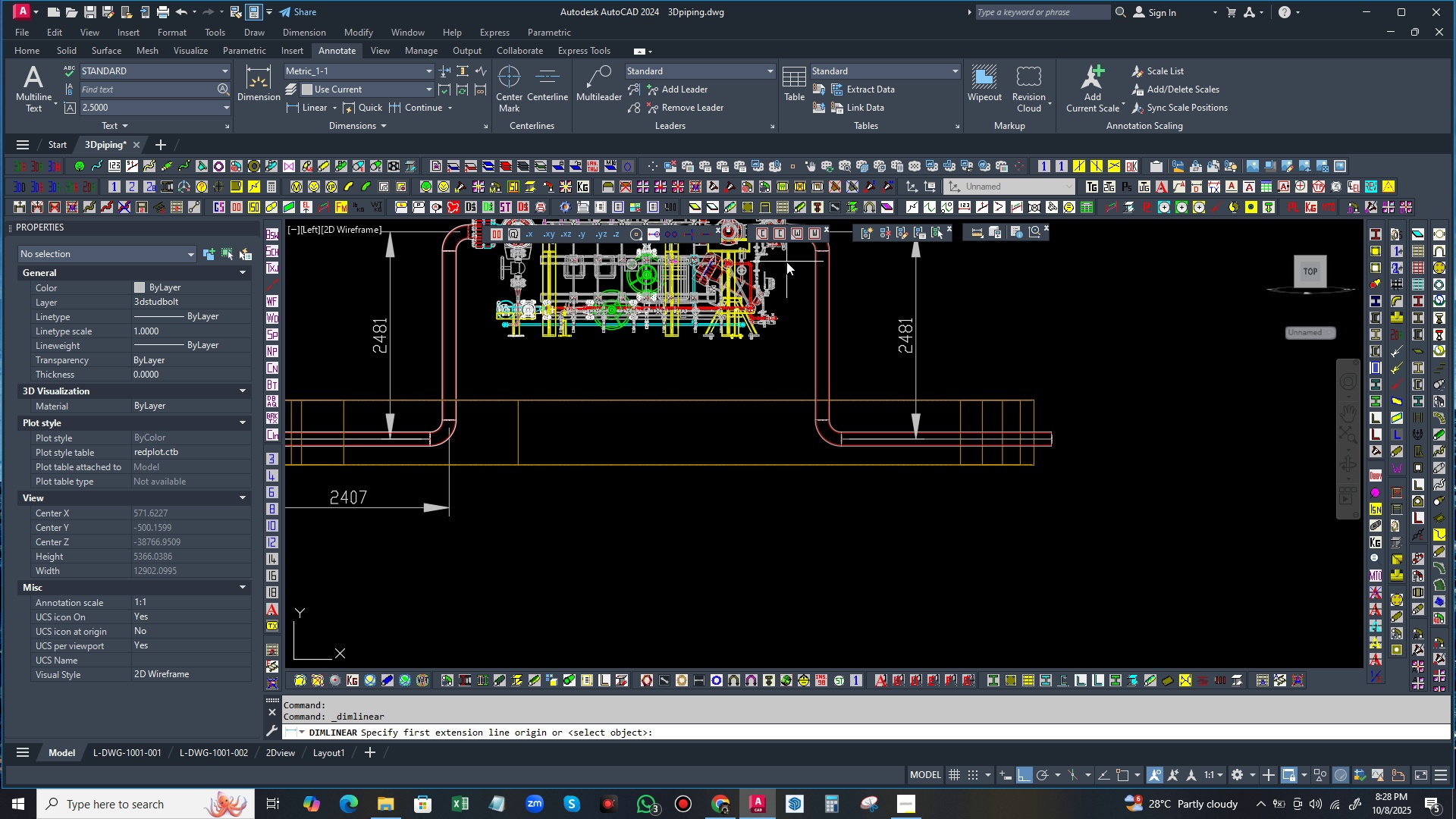 
wait(5.52)
 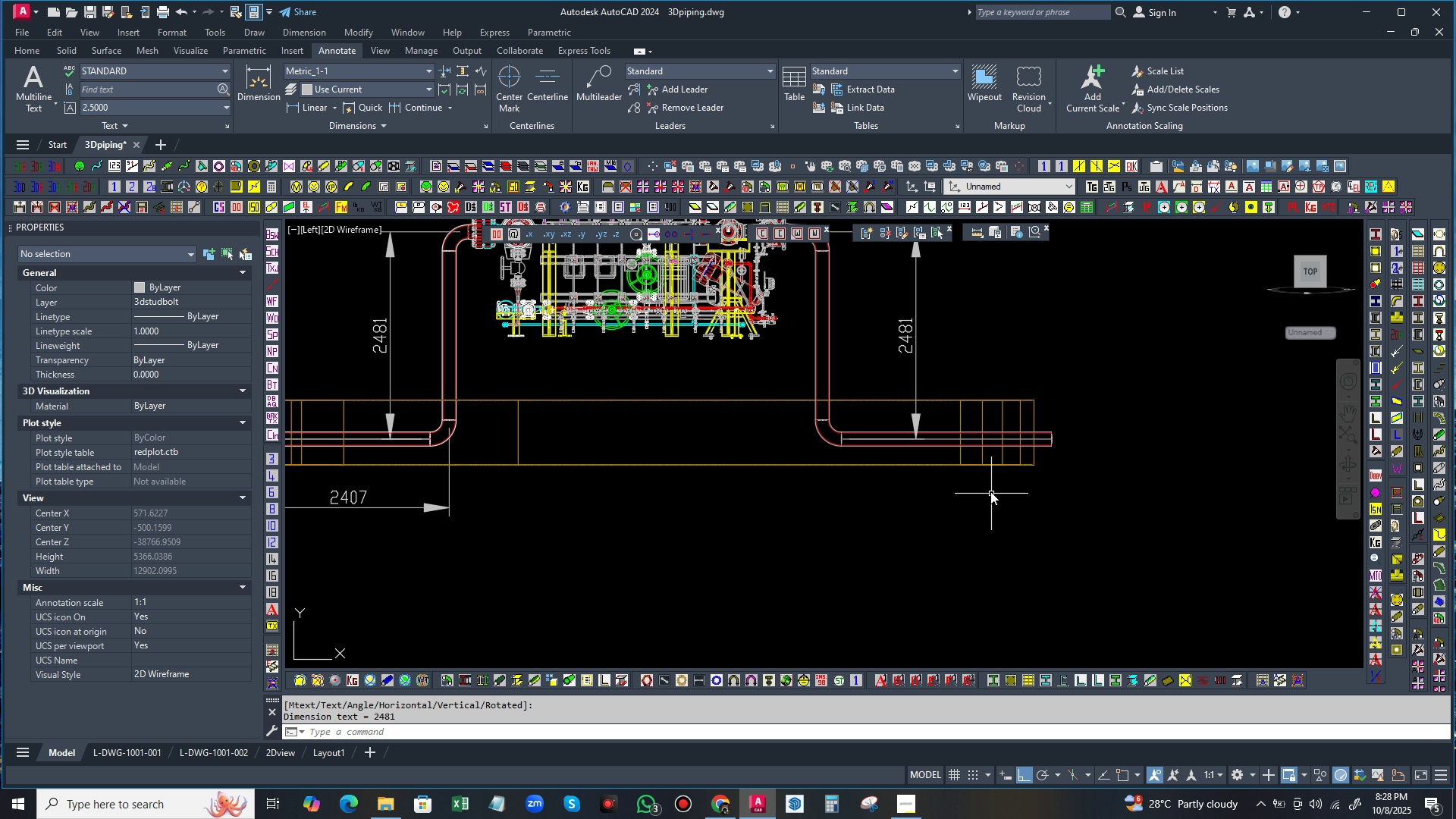 
left_click([636, 234])